 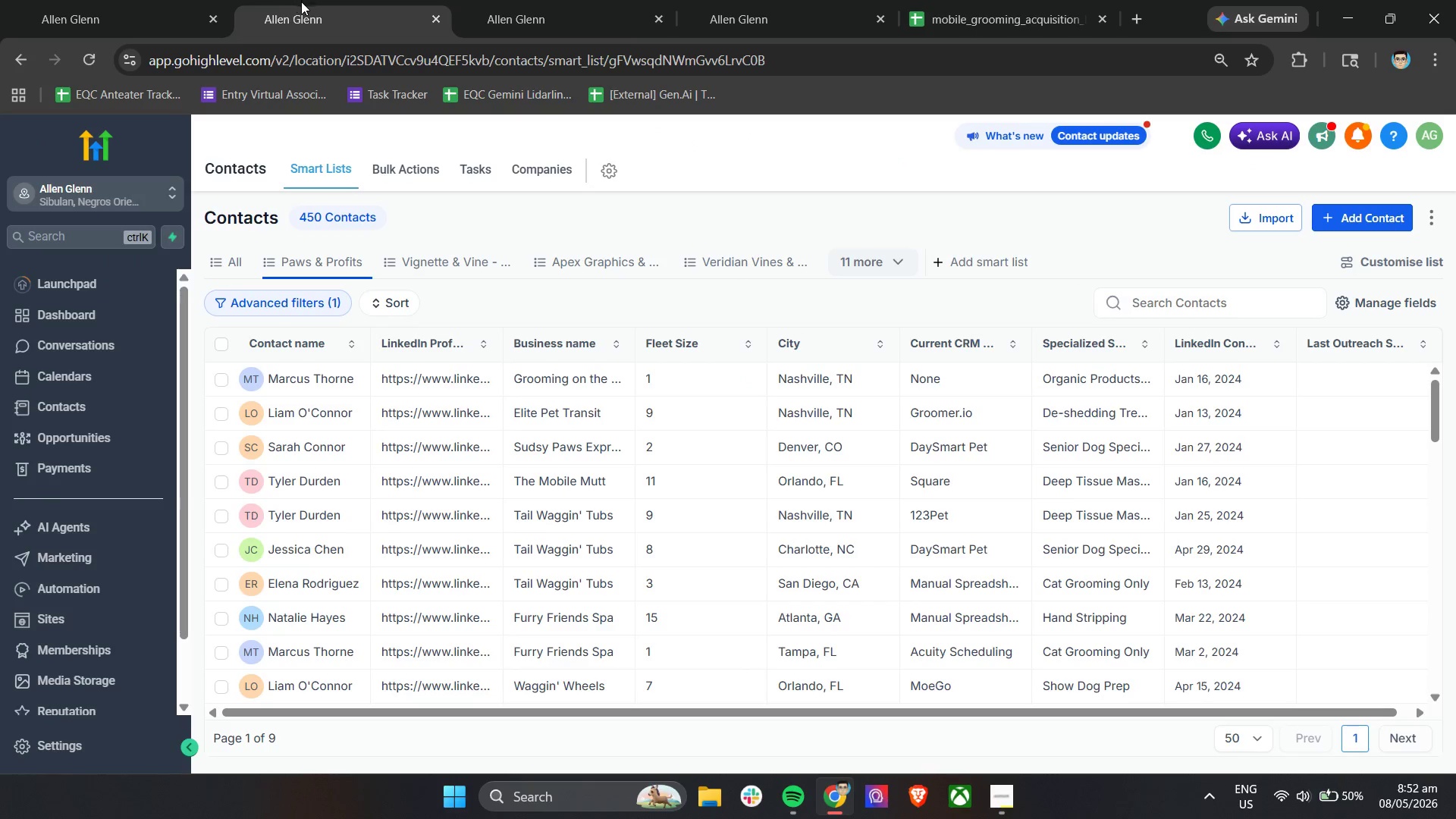 
left_click([814, 0])
 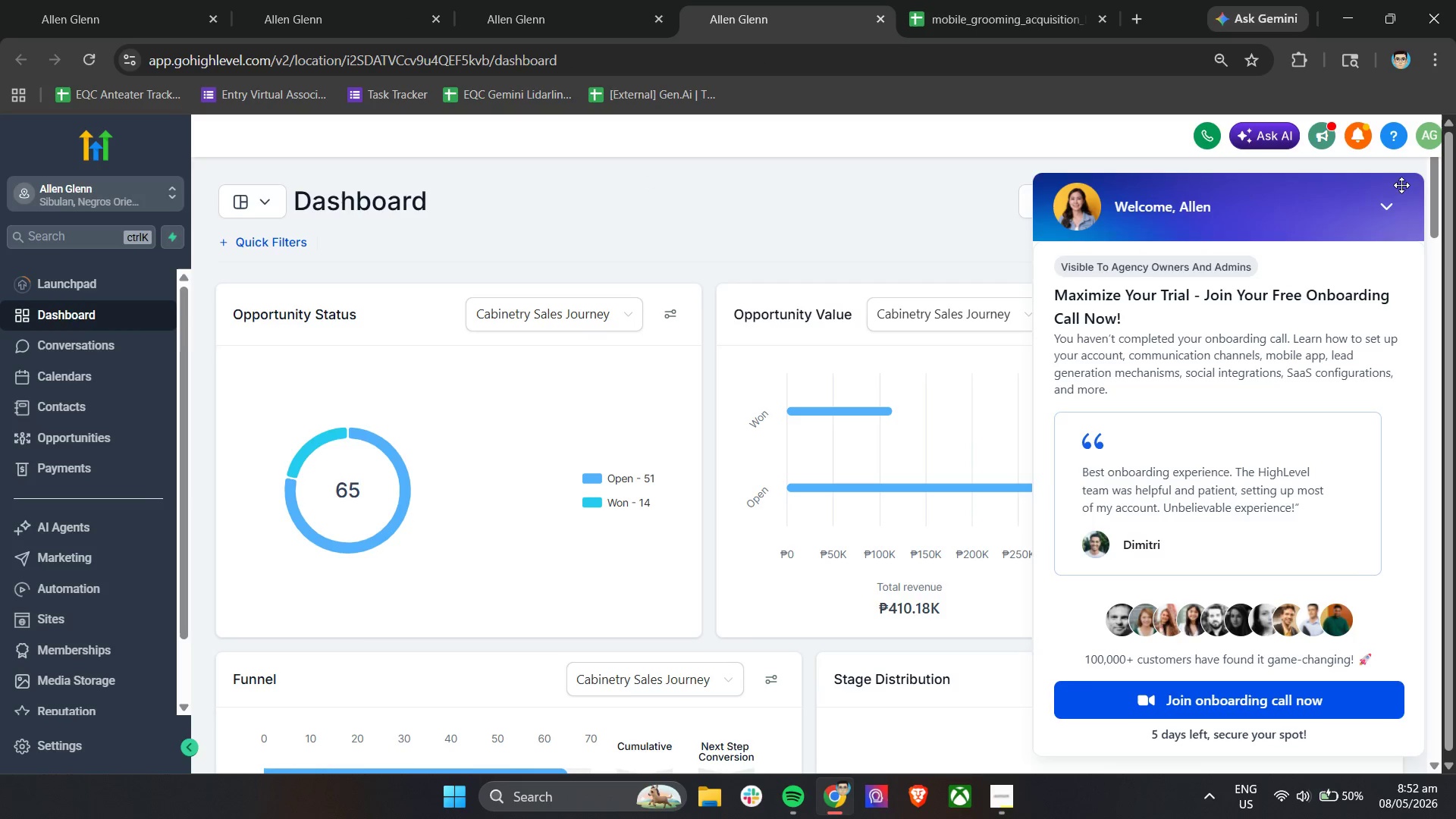 
left_click([1384, 205])
 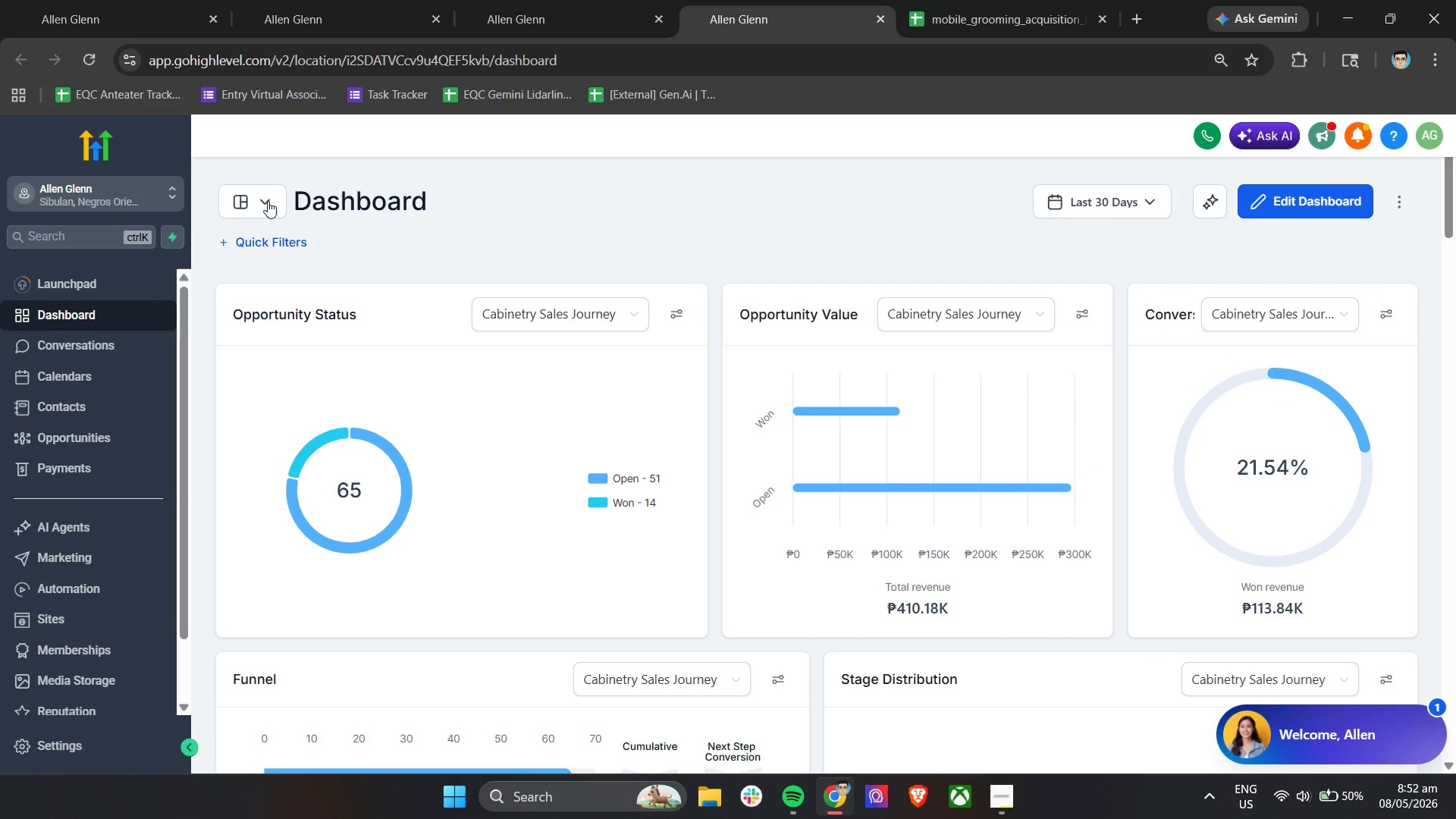 
left_click([248, 197])
 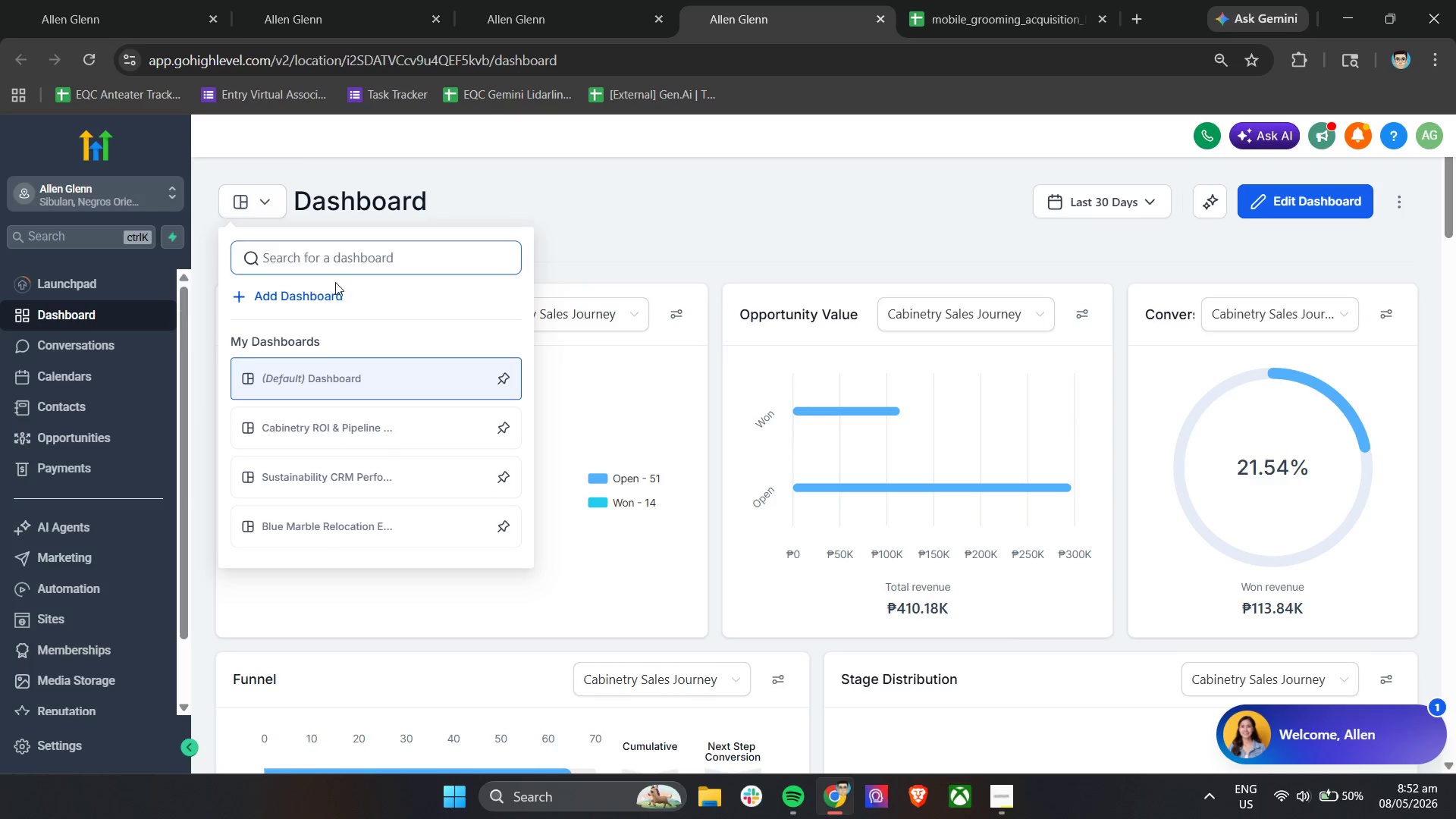 
left_click([325, 296])
 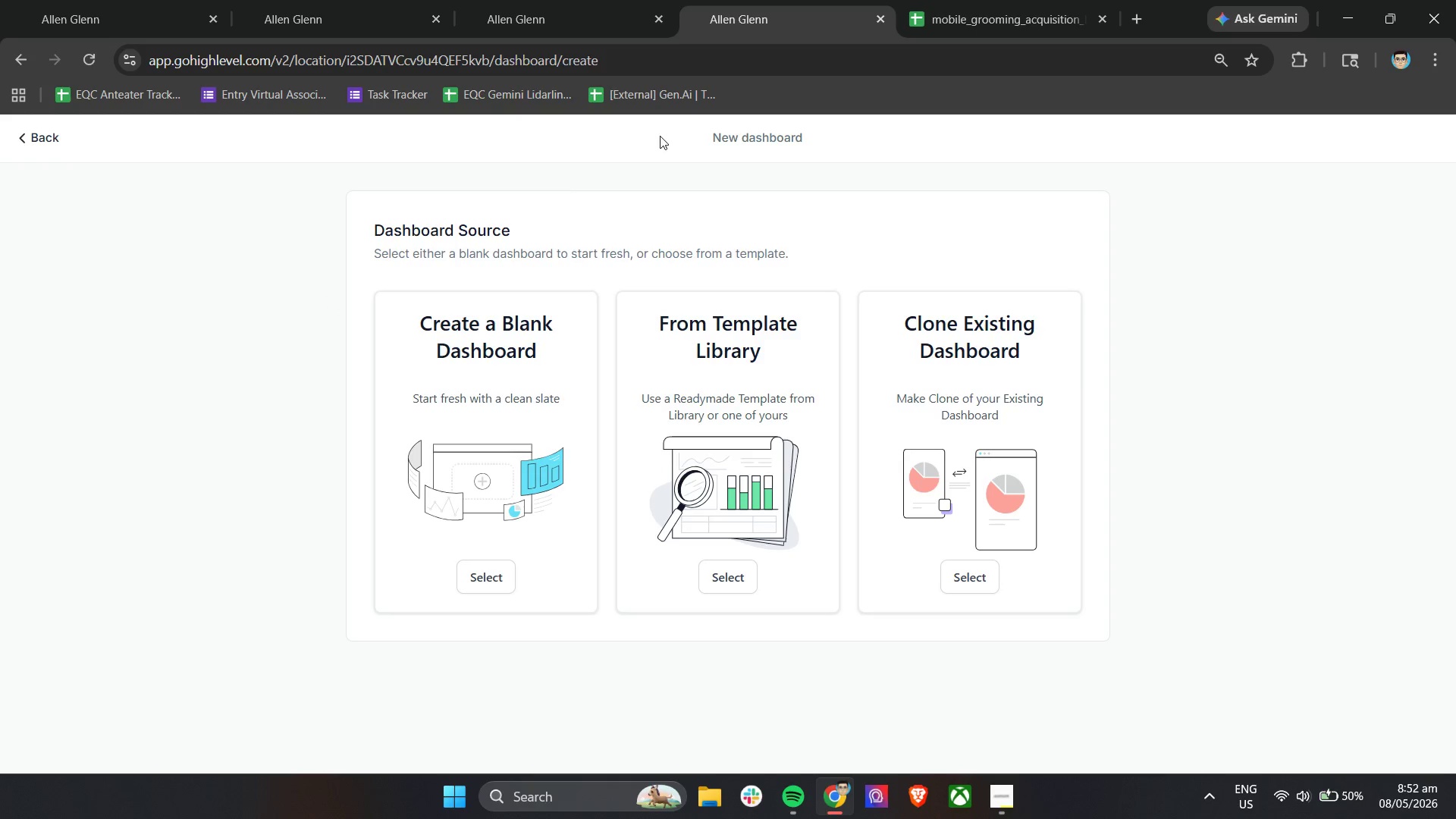 
wait(8.56)
 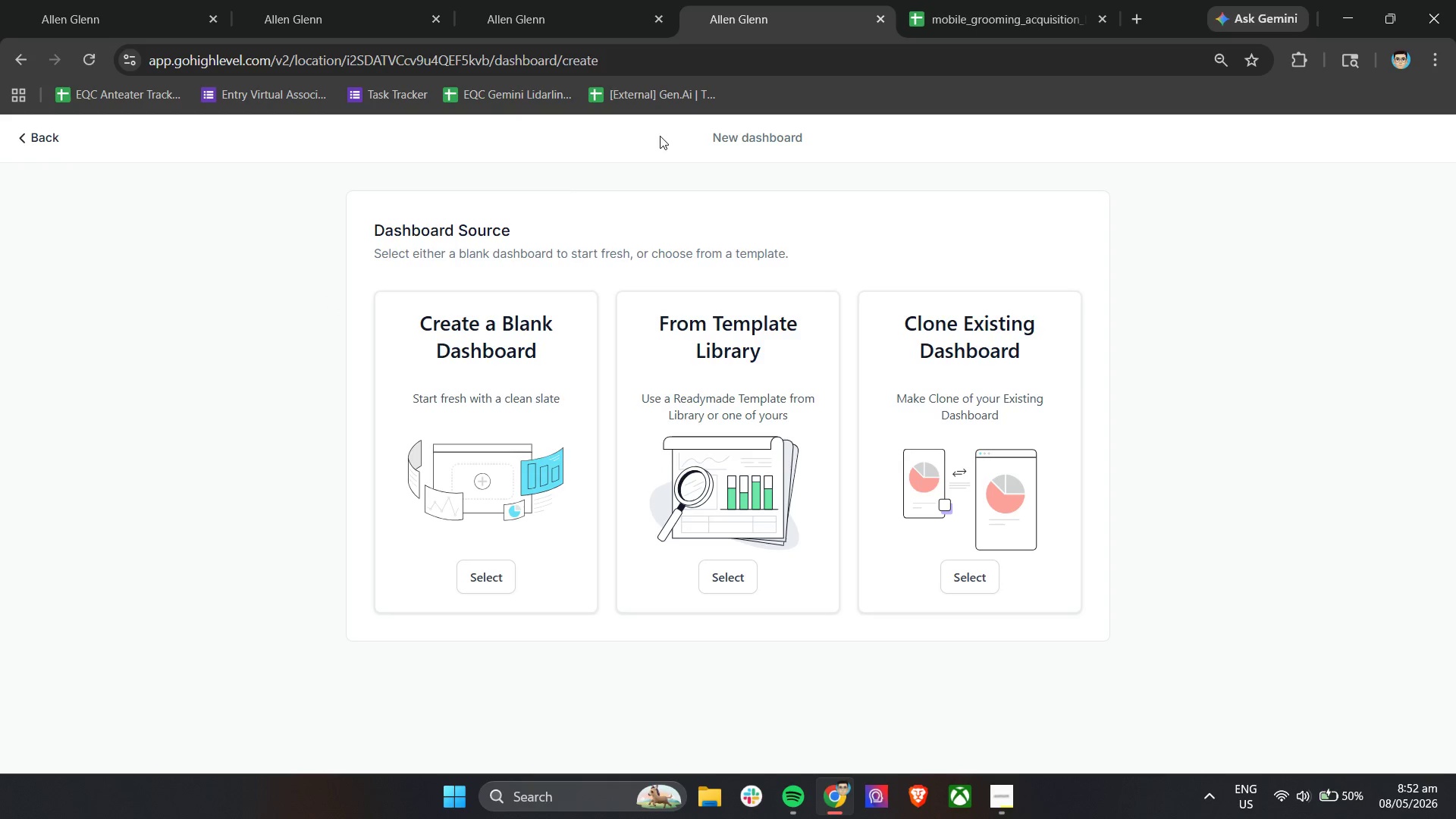 
left_click([485, 582])
 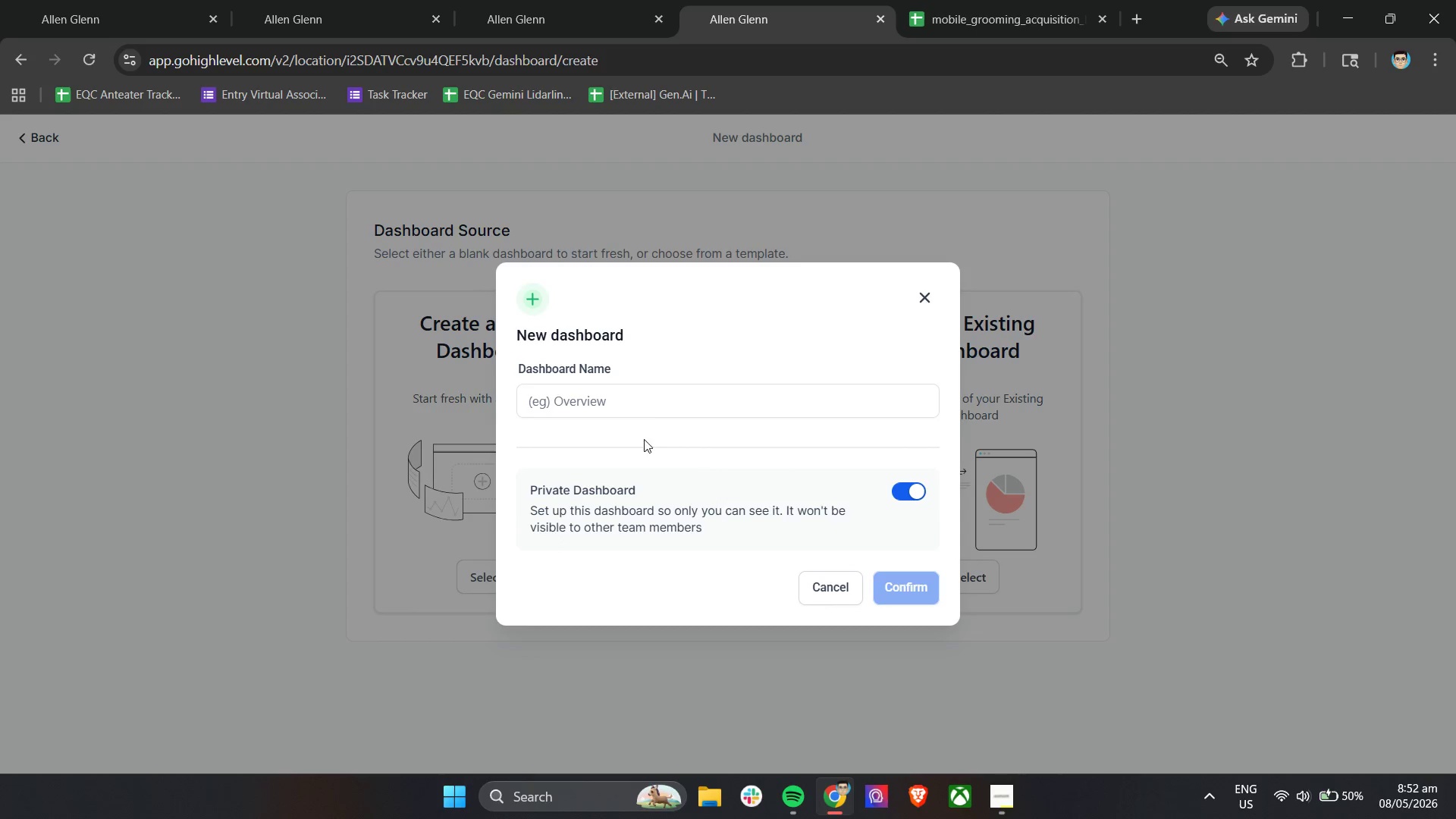 
left_click([654, 408])
 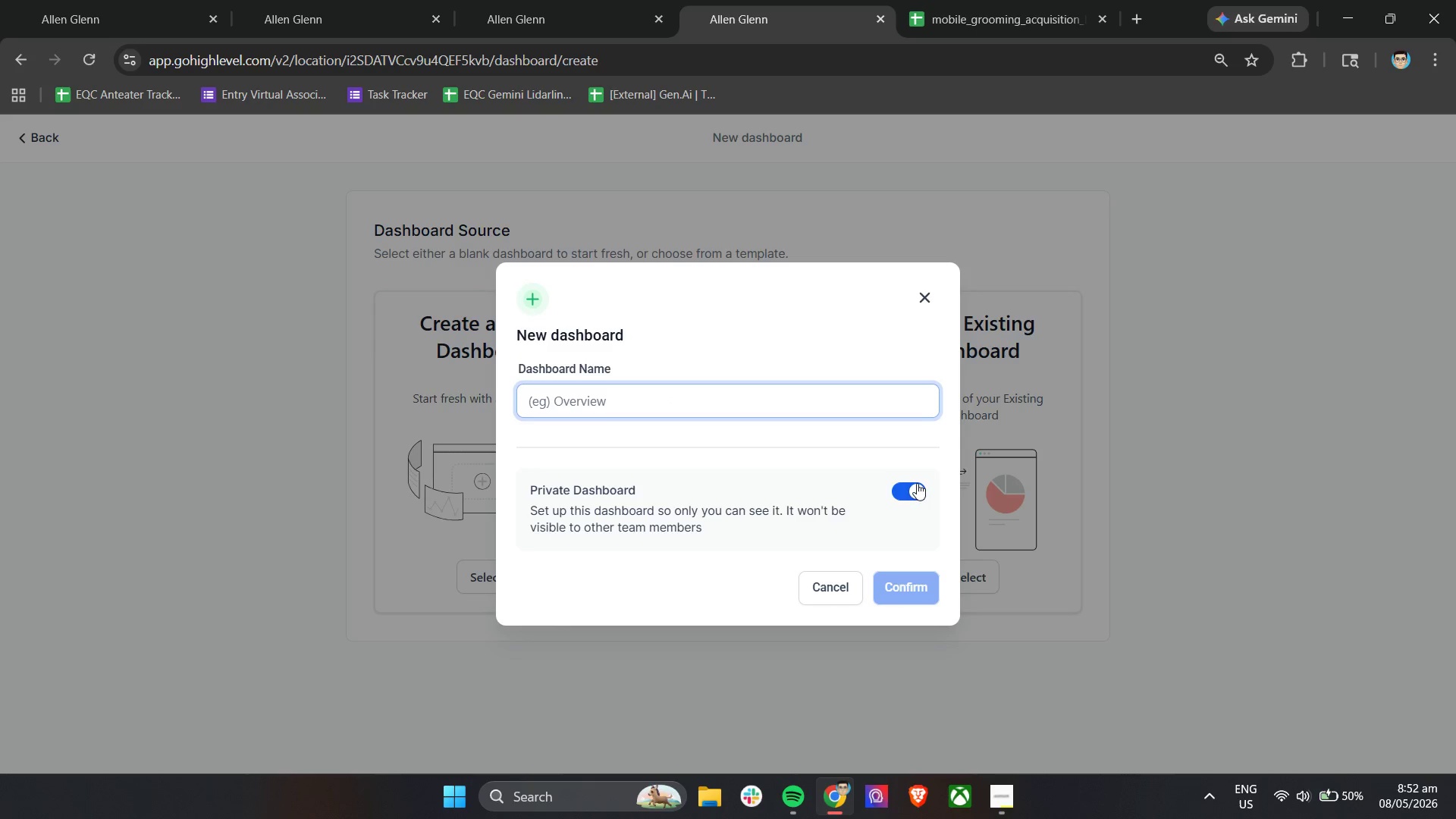 
left_click([680, 272])
 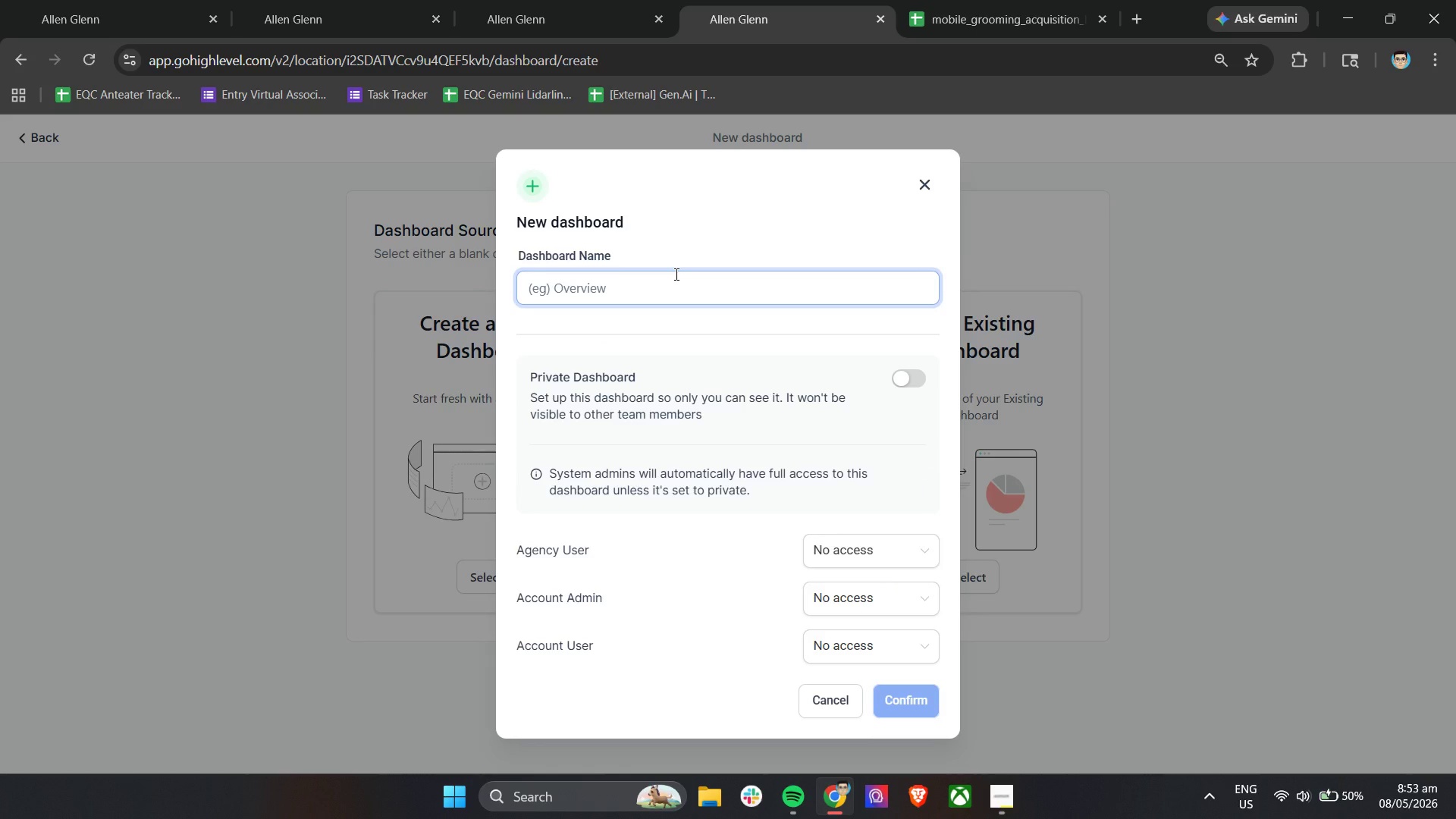 
type(Paws & Profits - LinkedIn KPI Dashboard)
 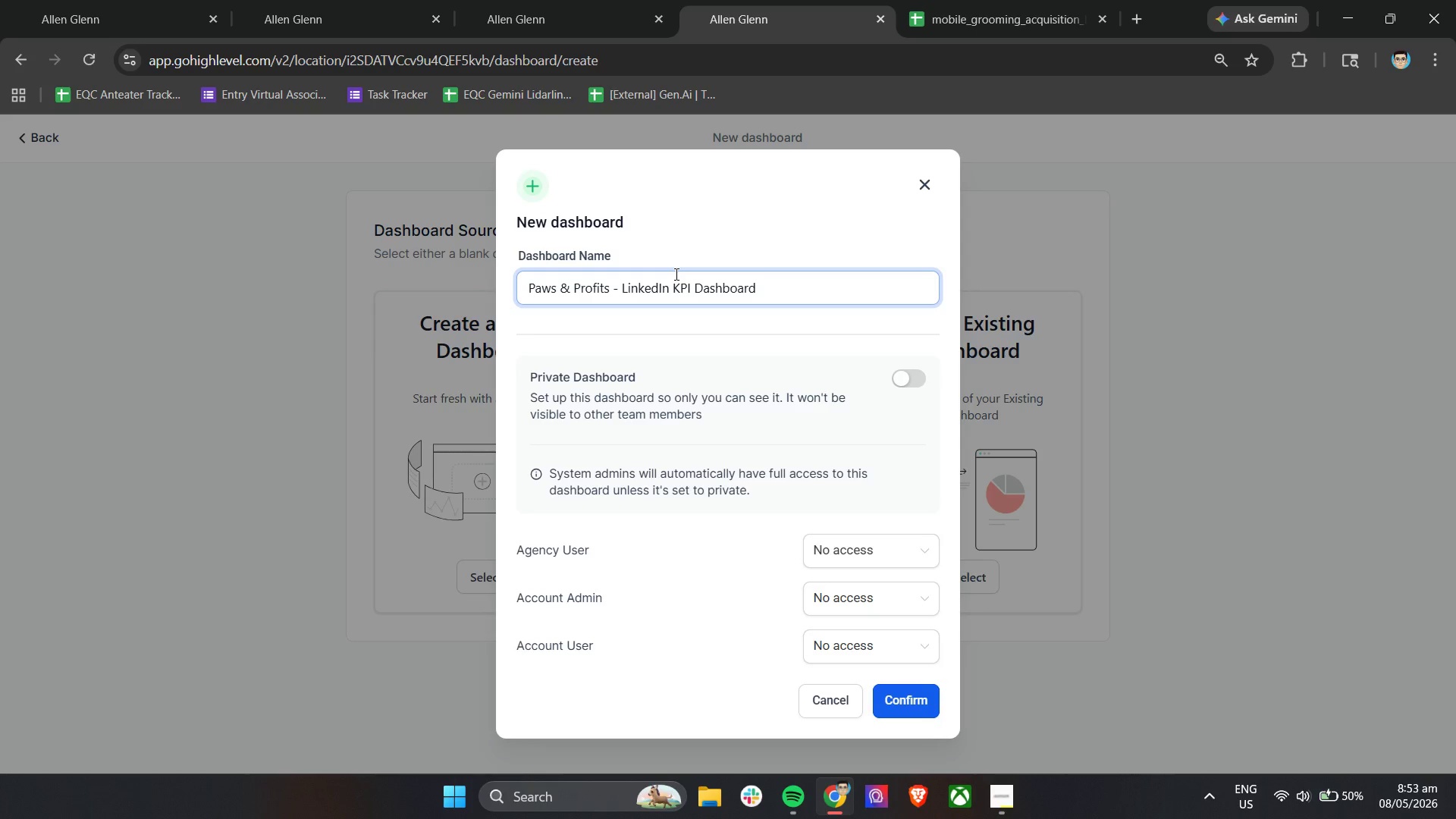 
scroll: coordinate [695, 359], scroll_direction: down, amount: 2.0
 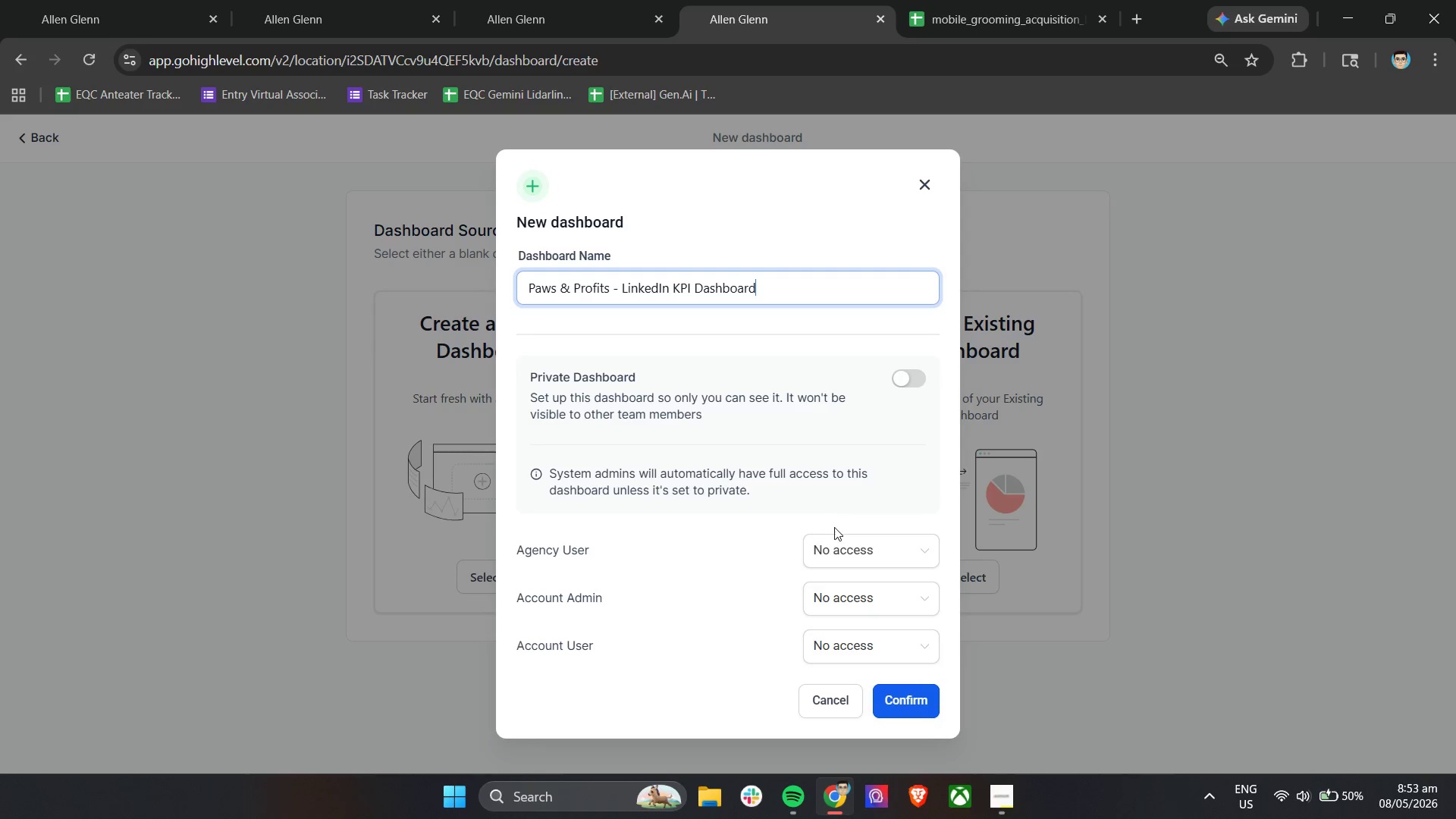 
left_click([836, 532])
 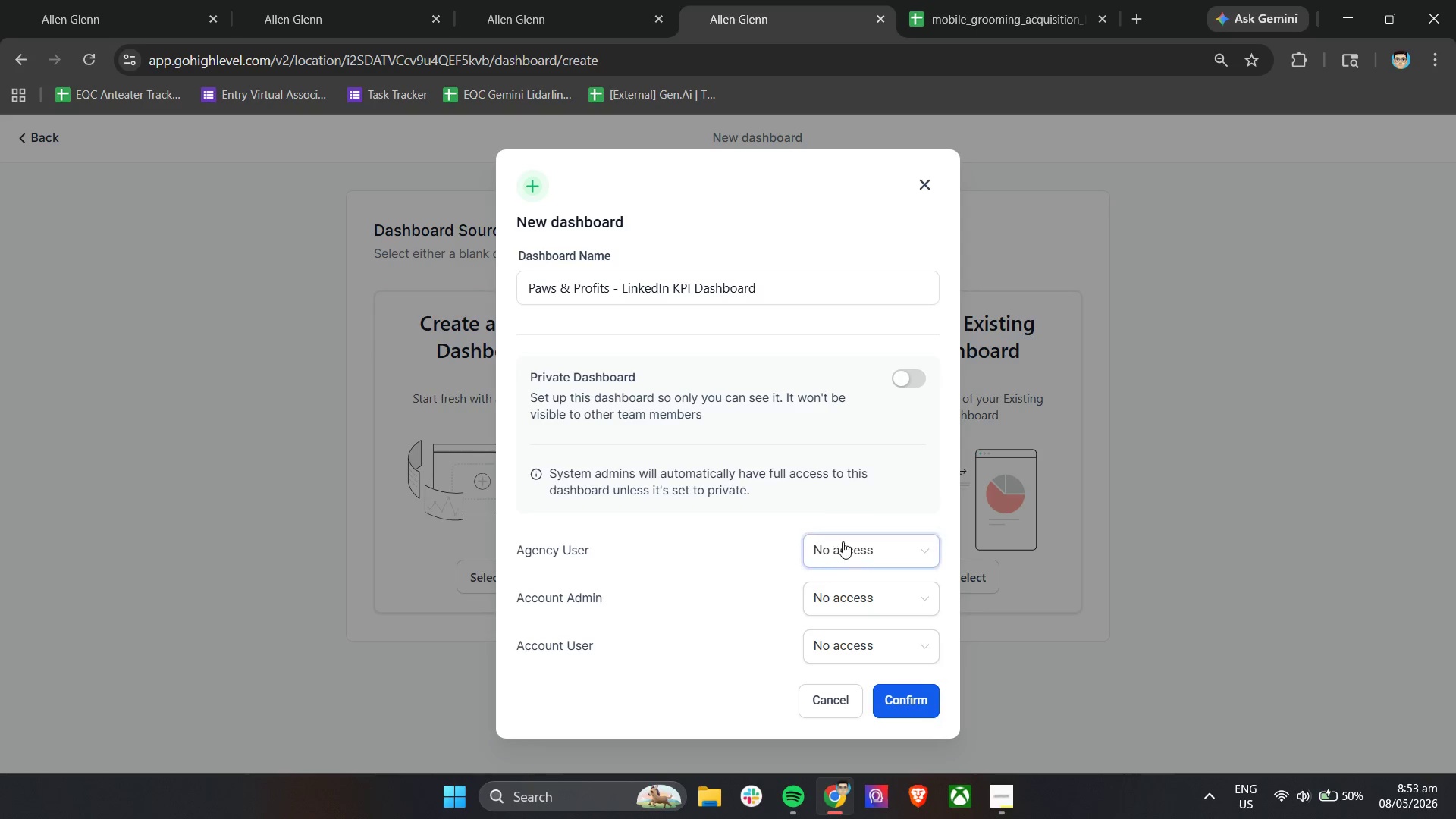 
left_click([846, 551])
 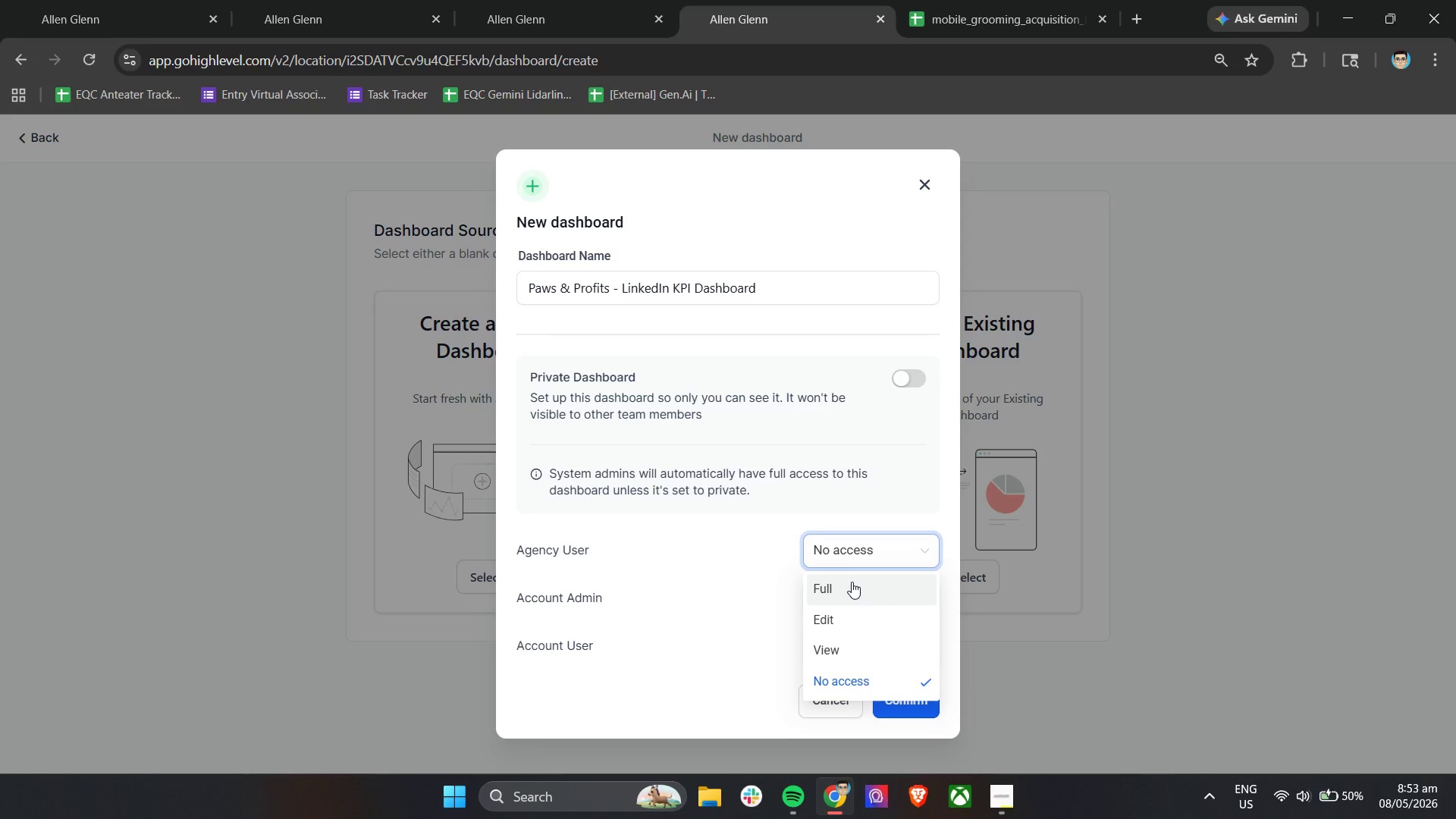 
double_click([853, 597])
 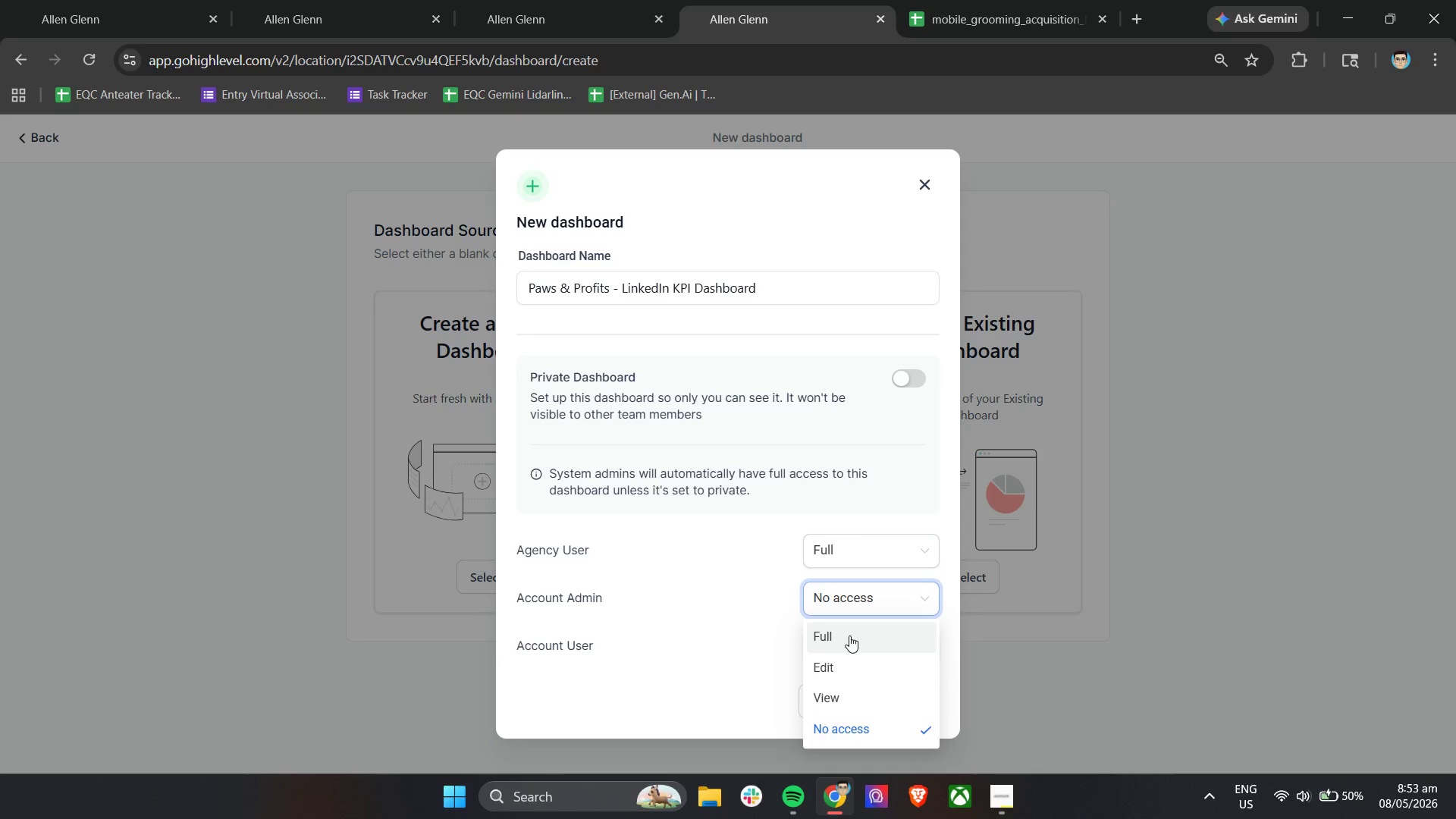 
left_click([849, 635])
 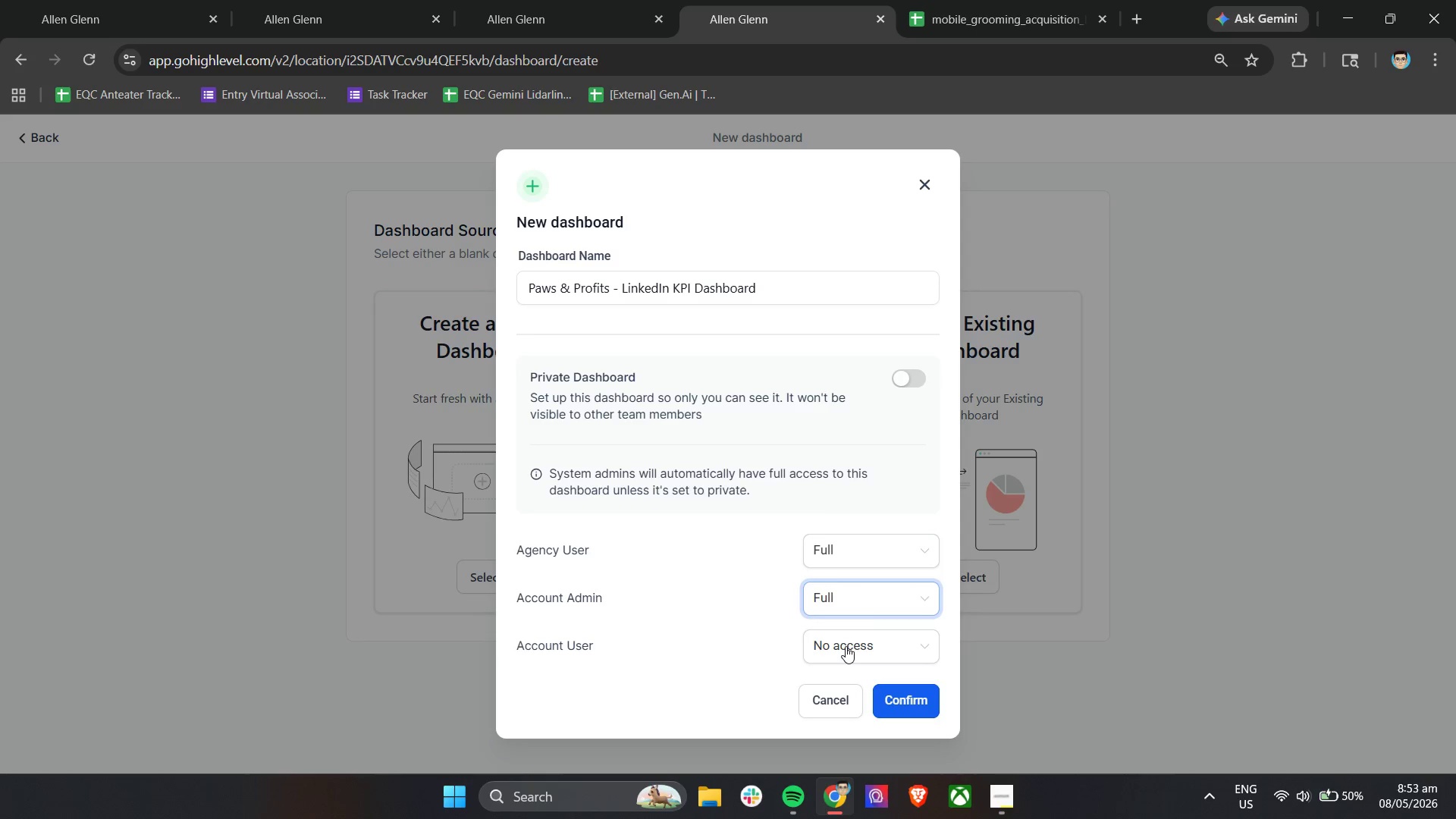 
left_click([843, 649])
 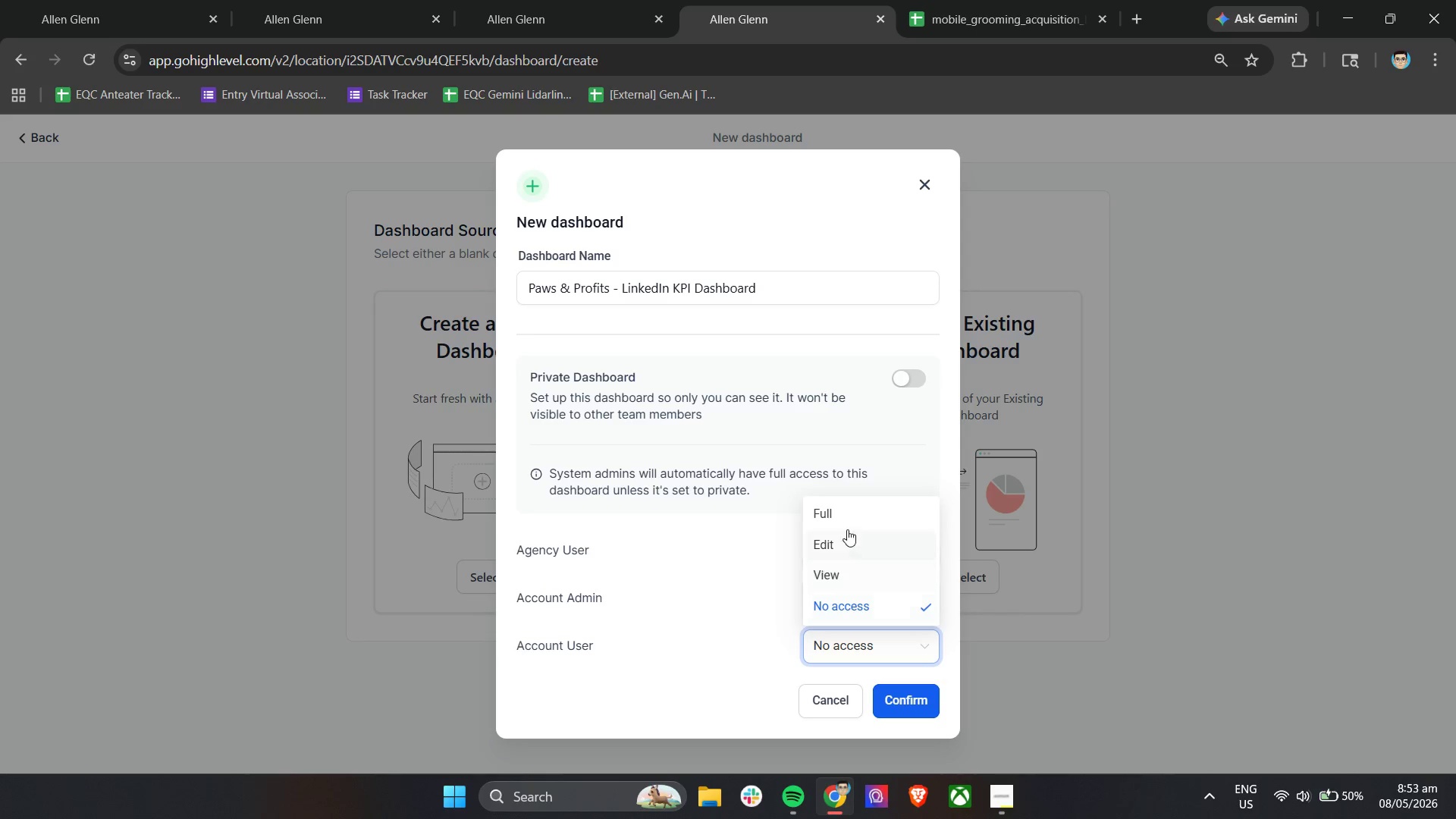 
left_click([847, 521])
 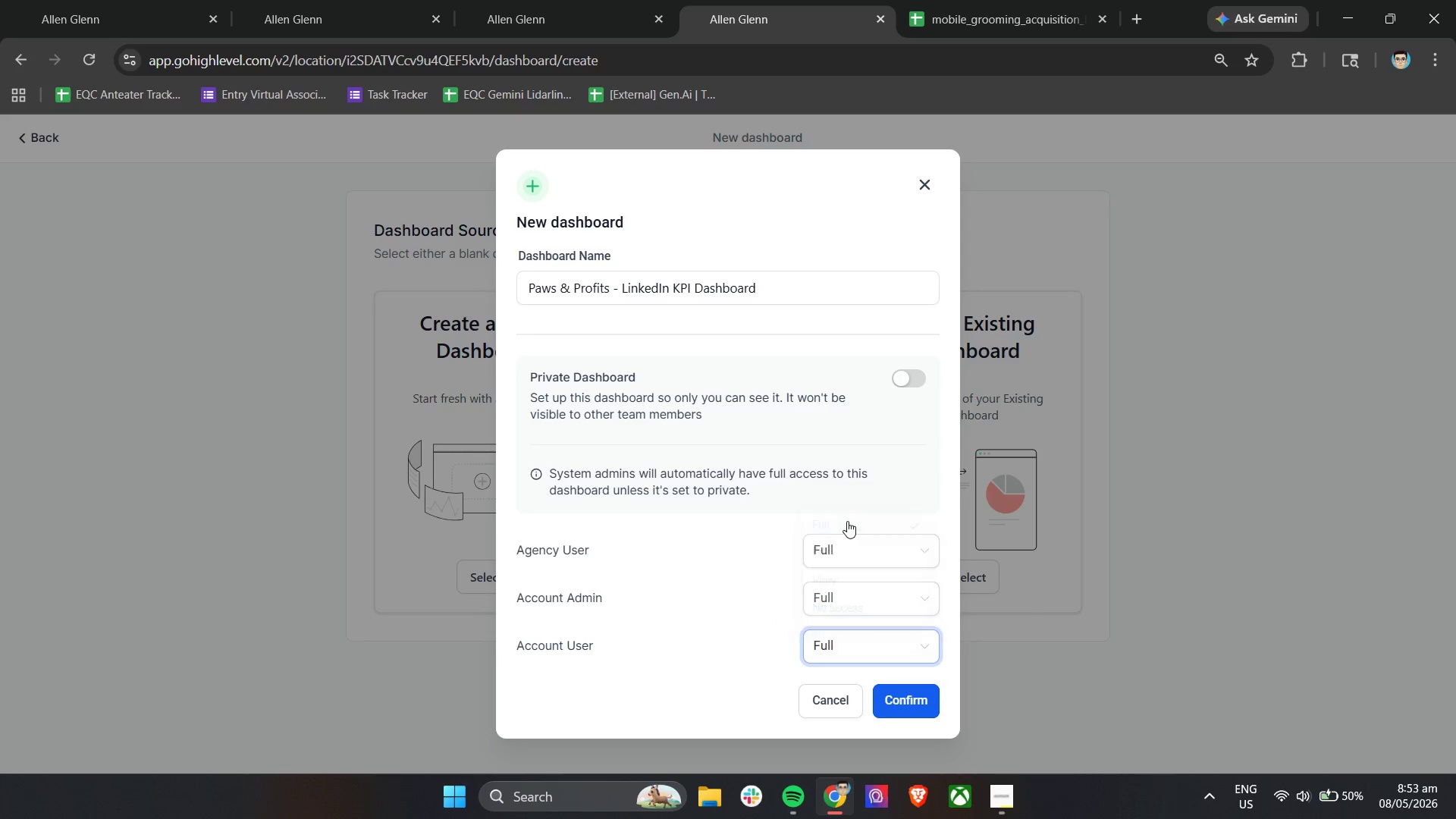 
left_click([885, 704])
 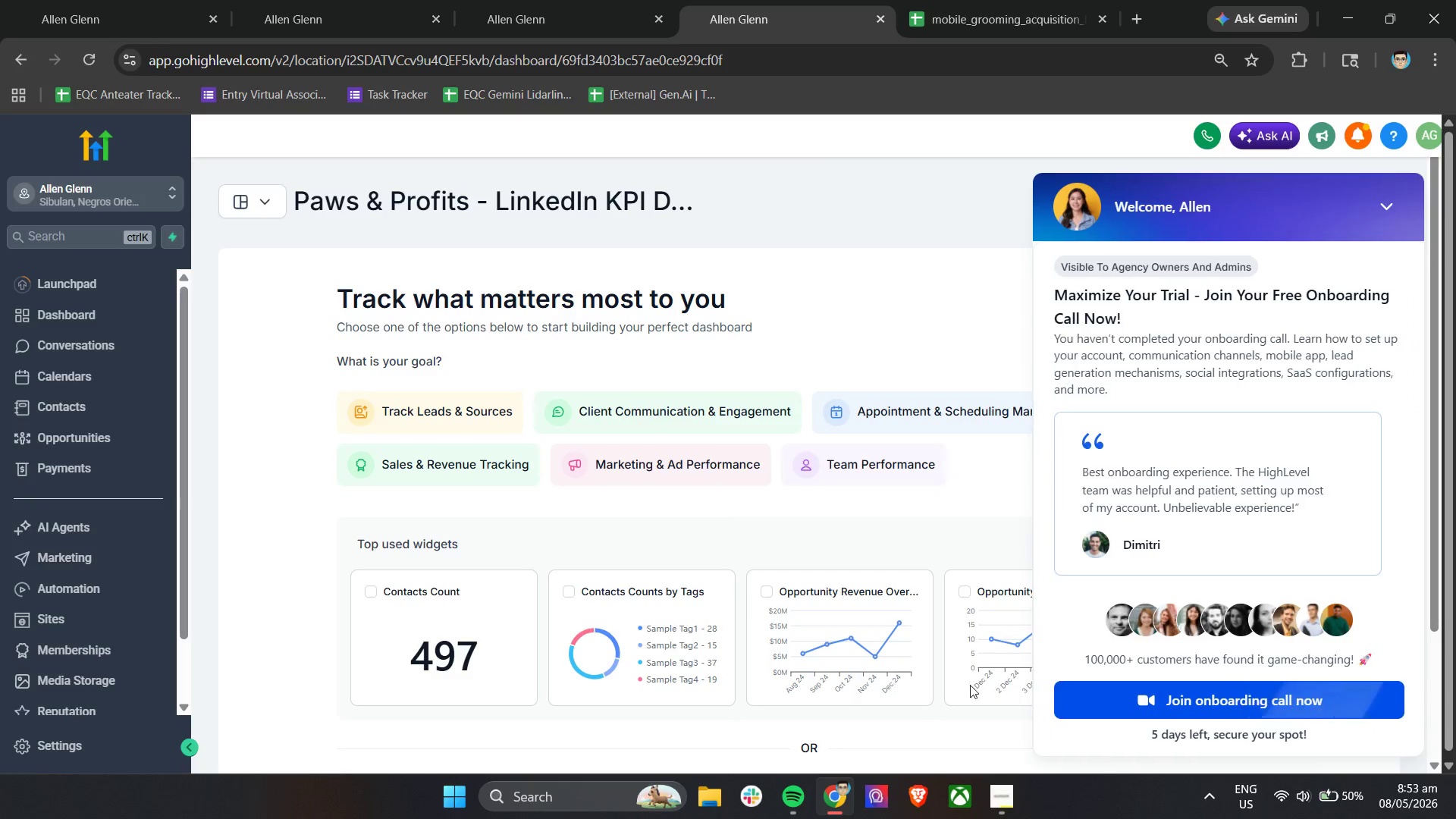 
scroll: coordinate [847, 521], scroll_direction: down, amount: 6.0
 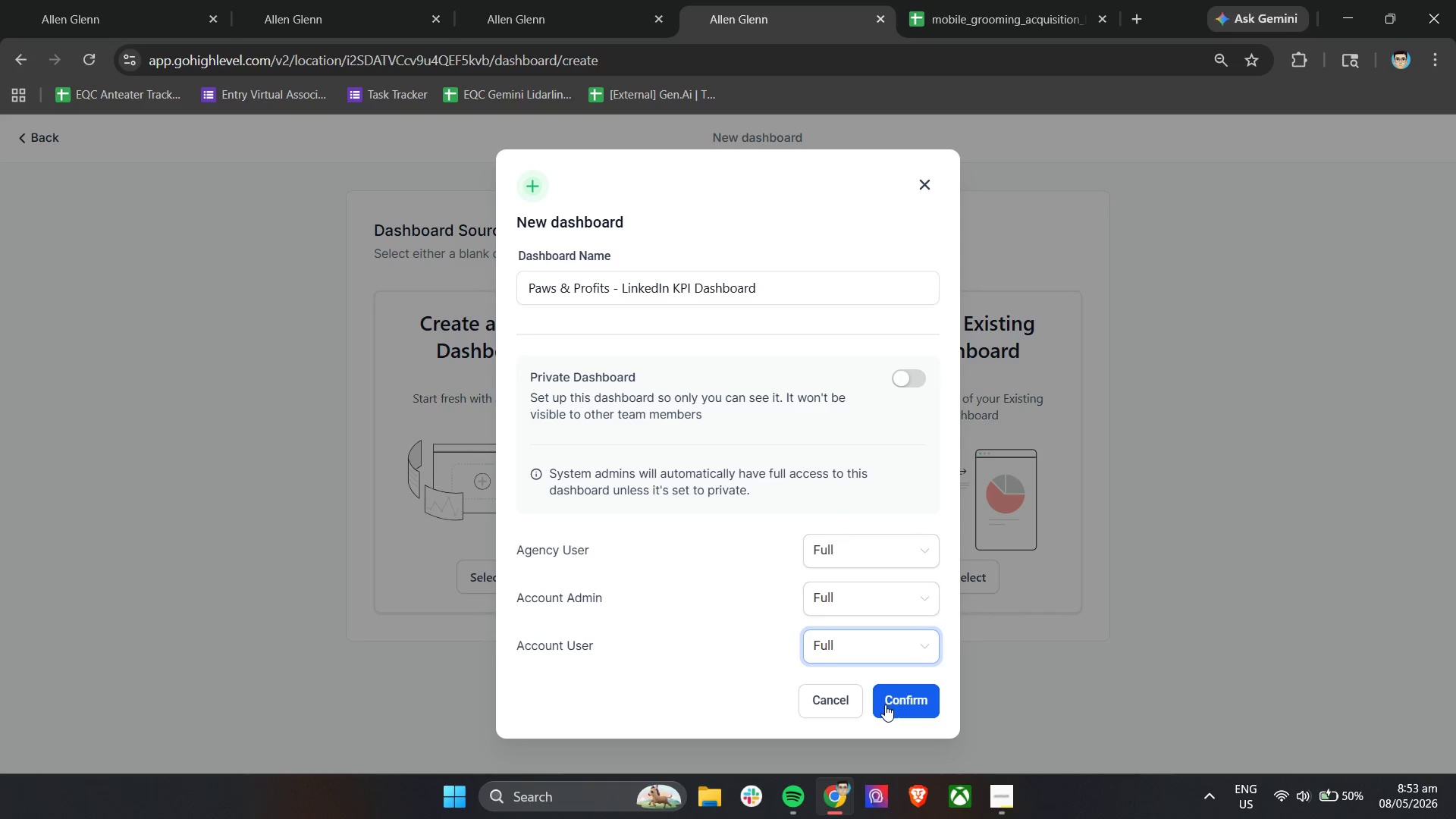 
left_click([1390, 207])
 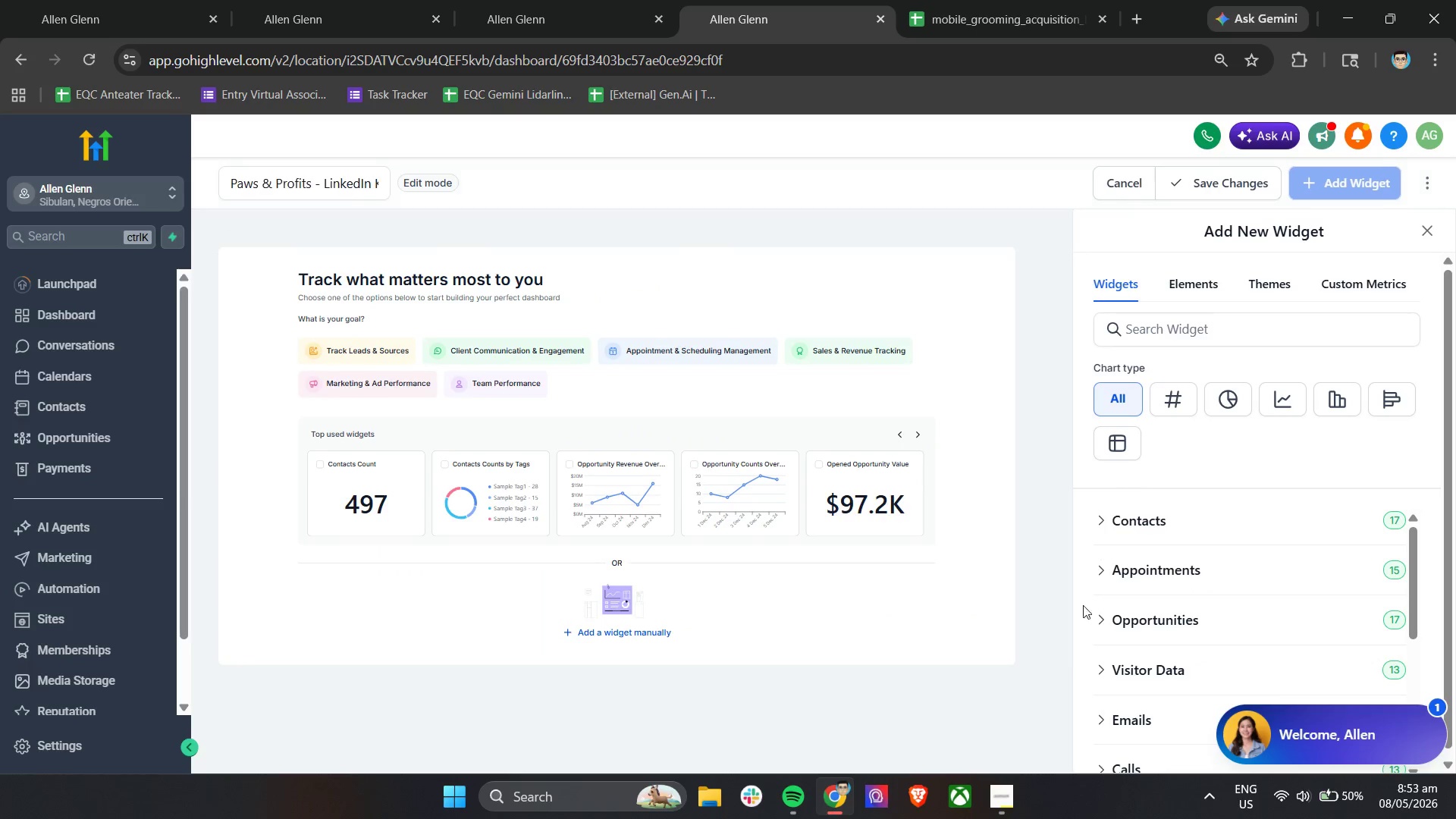 
left_click([993, 798])